 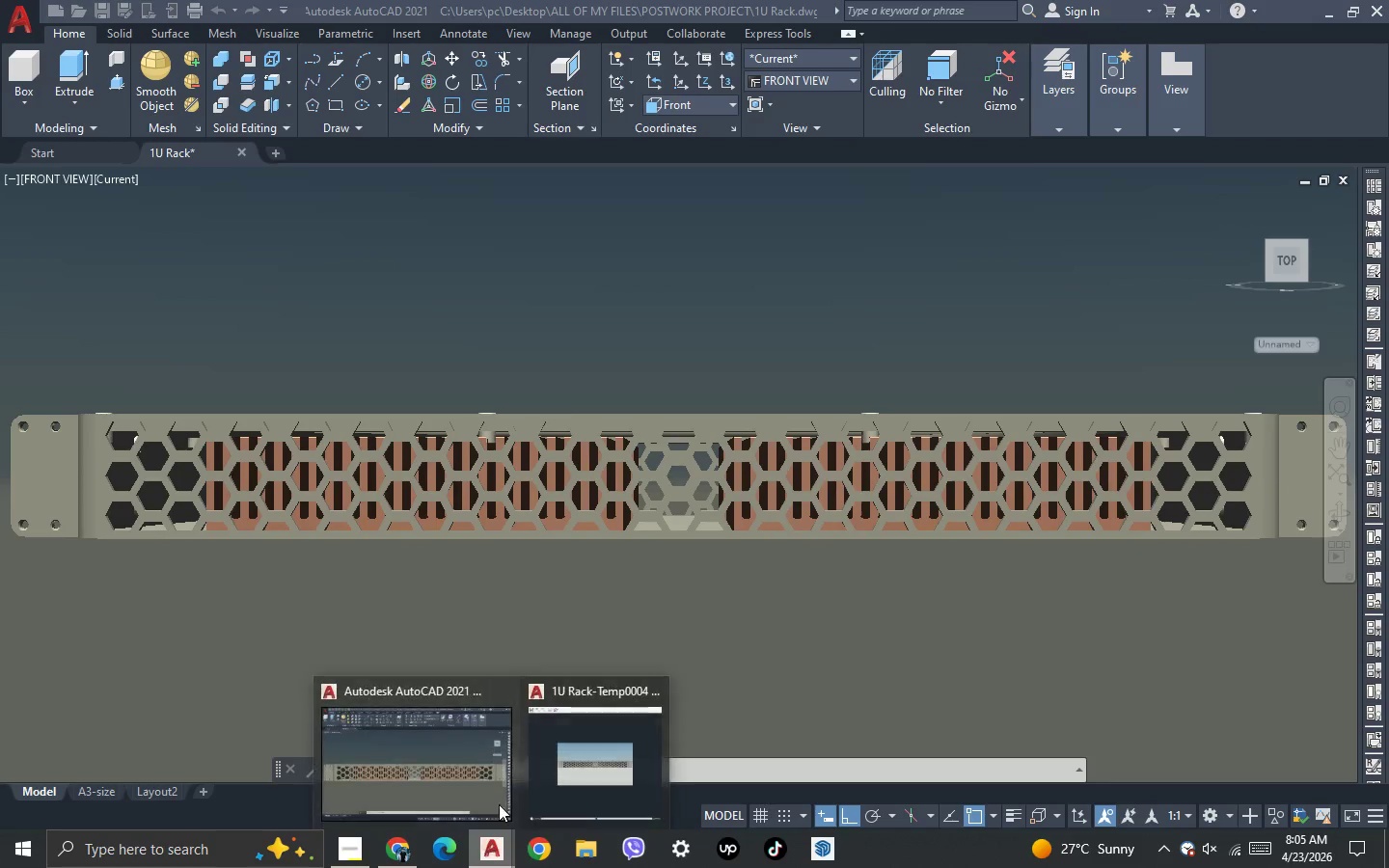 
left_click([553, 747])
 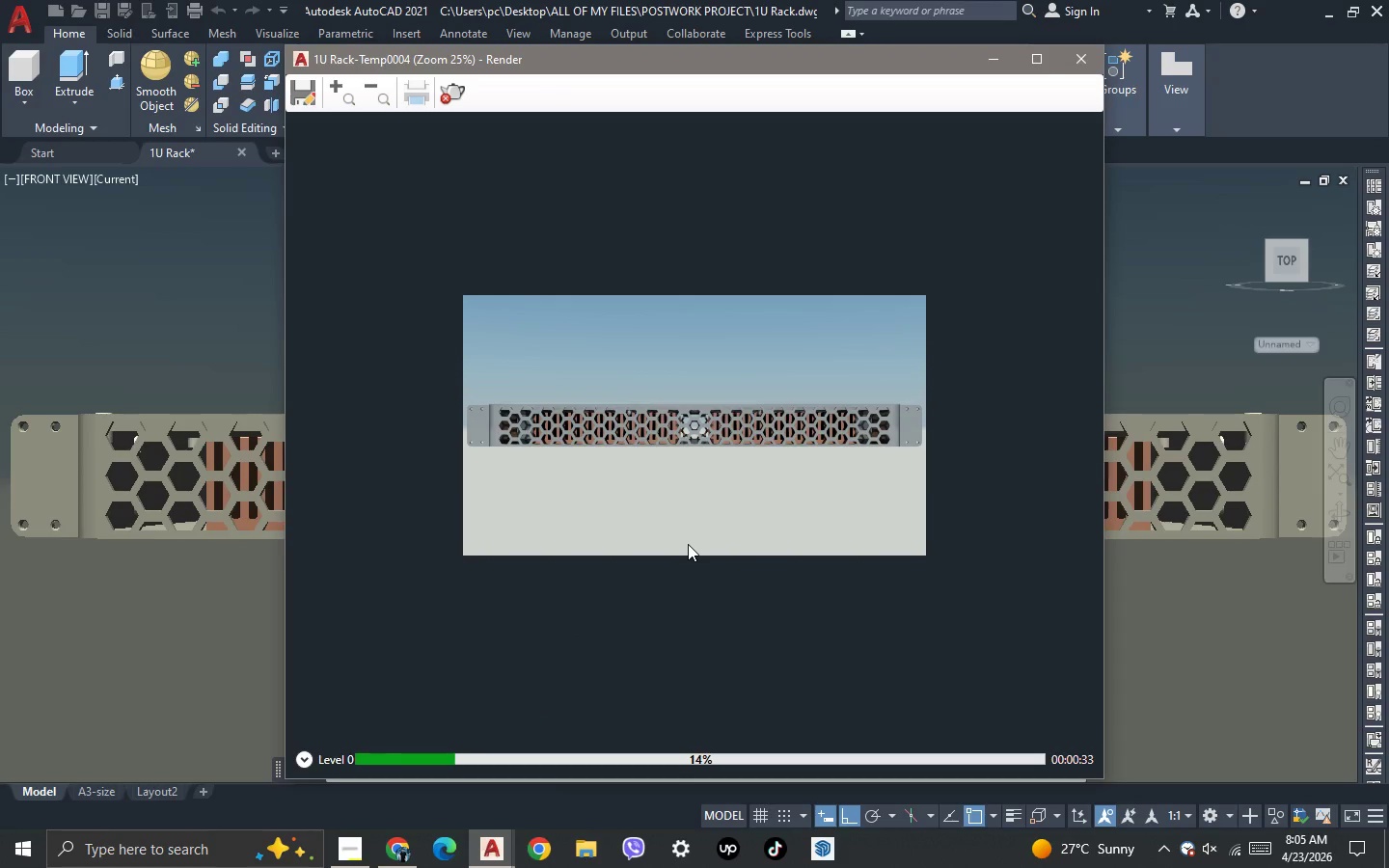 
scroll: coordinate [697, 506], scroll_direction: up, amount: 2.0
 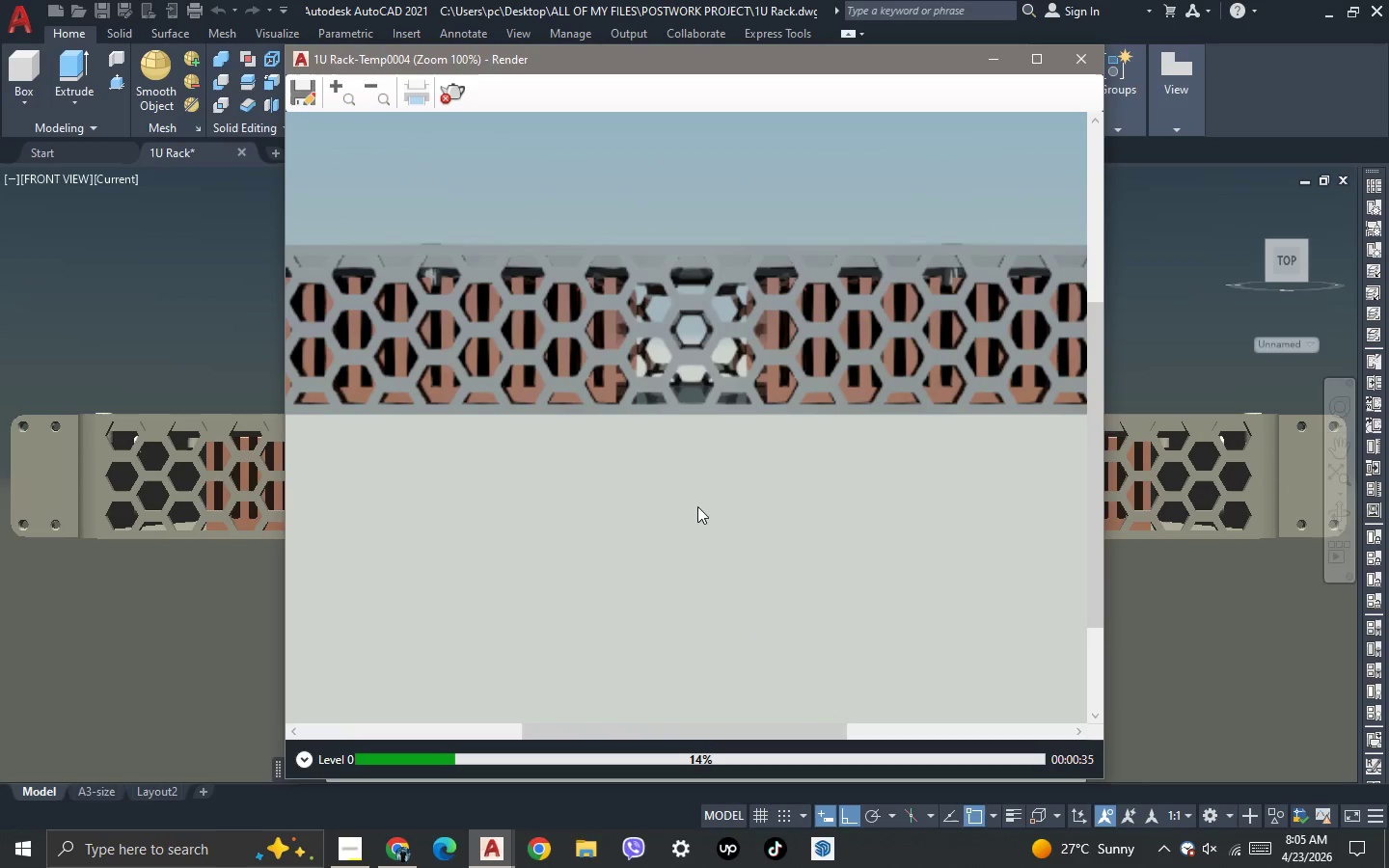 
scroll: coordinate [697, 506], scroll_direction: down, amount: 1.0
 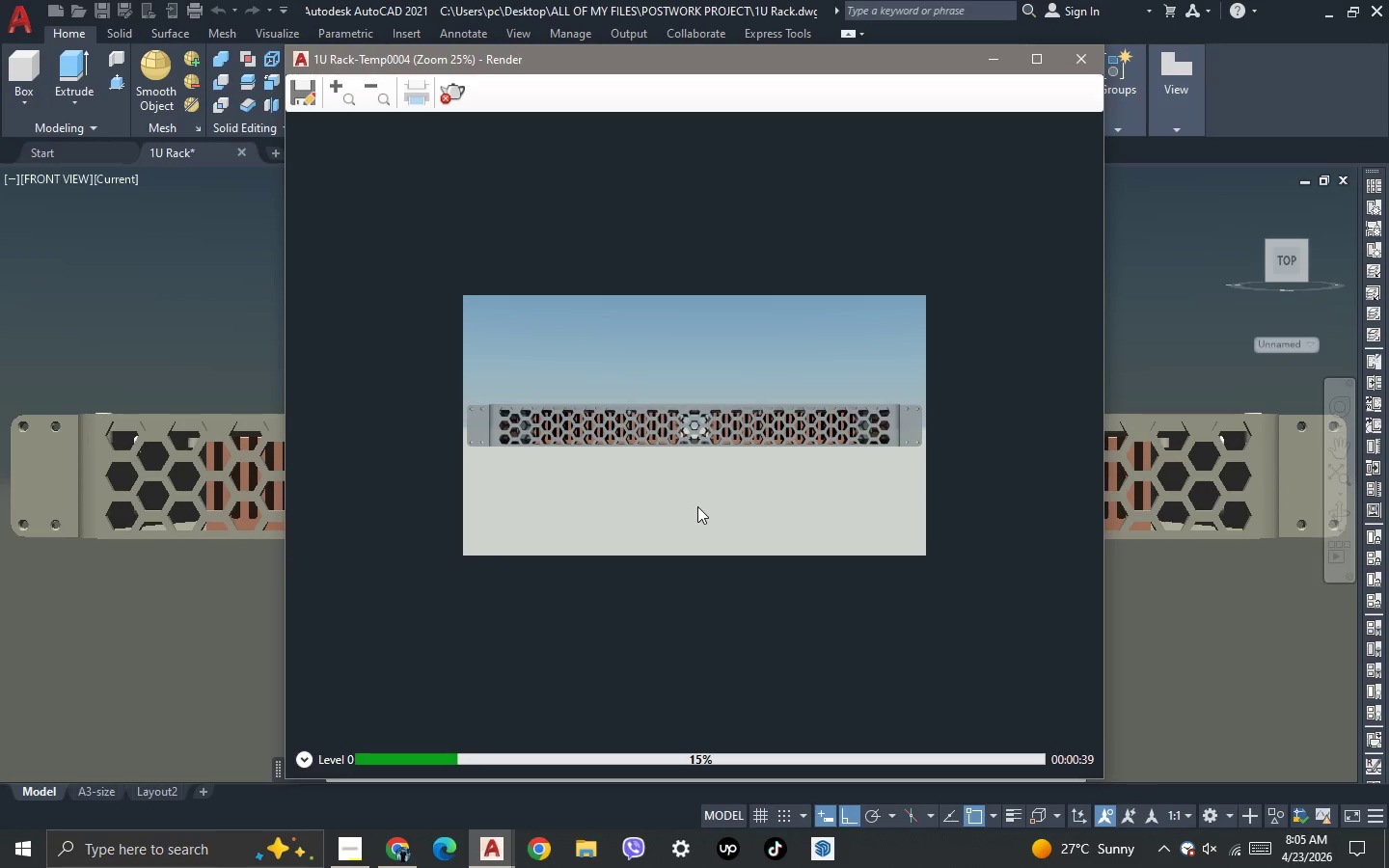 
scroll: coordinate [702, 448], scroll_direction: none, amount: 0.0
 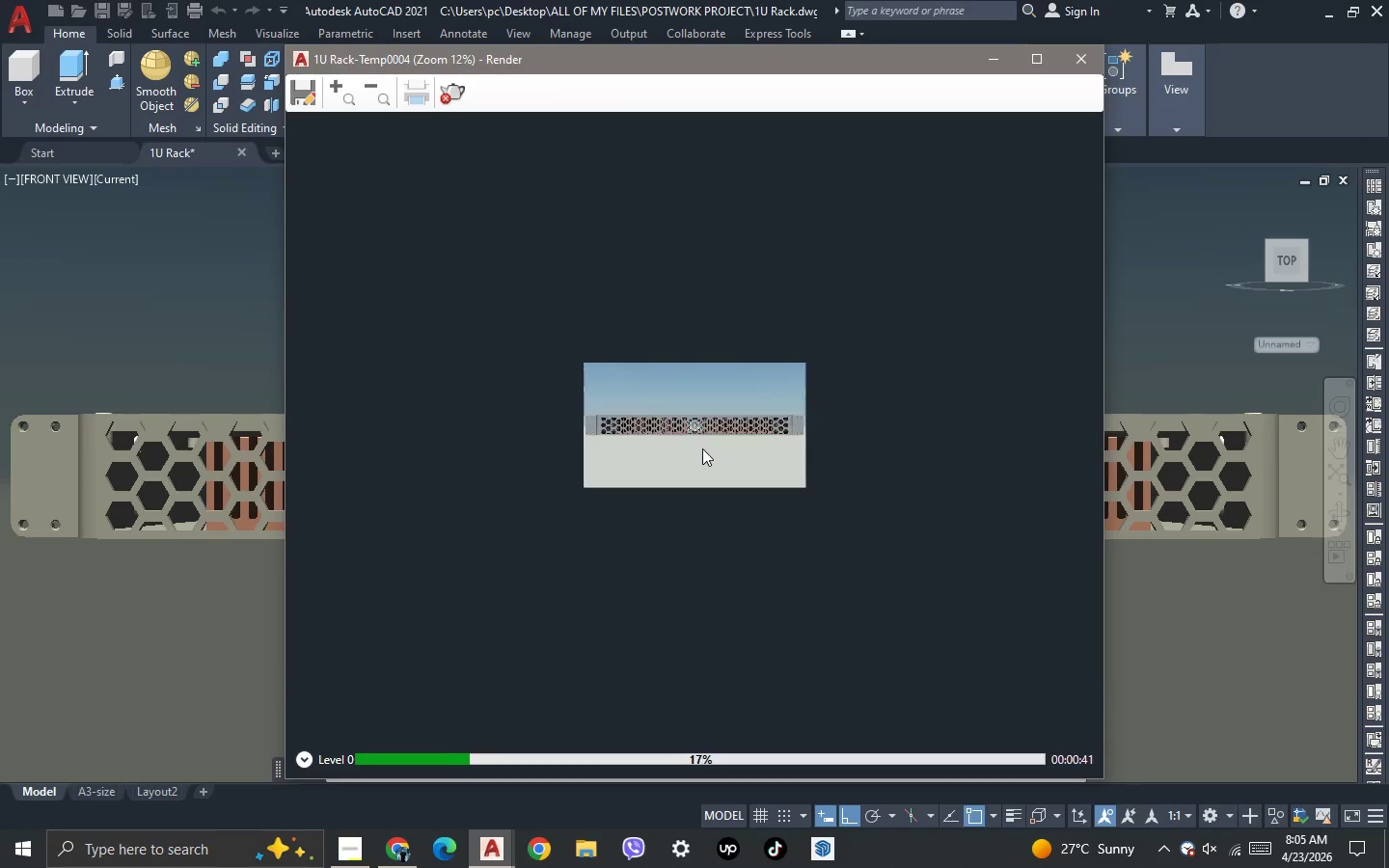 
scroll: coordinate [702, 448], scroll_direction: up, amount: 1.0
 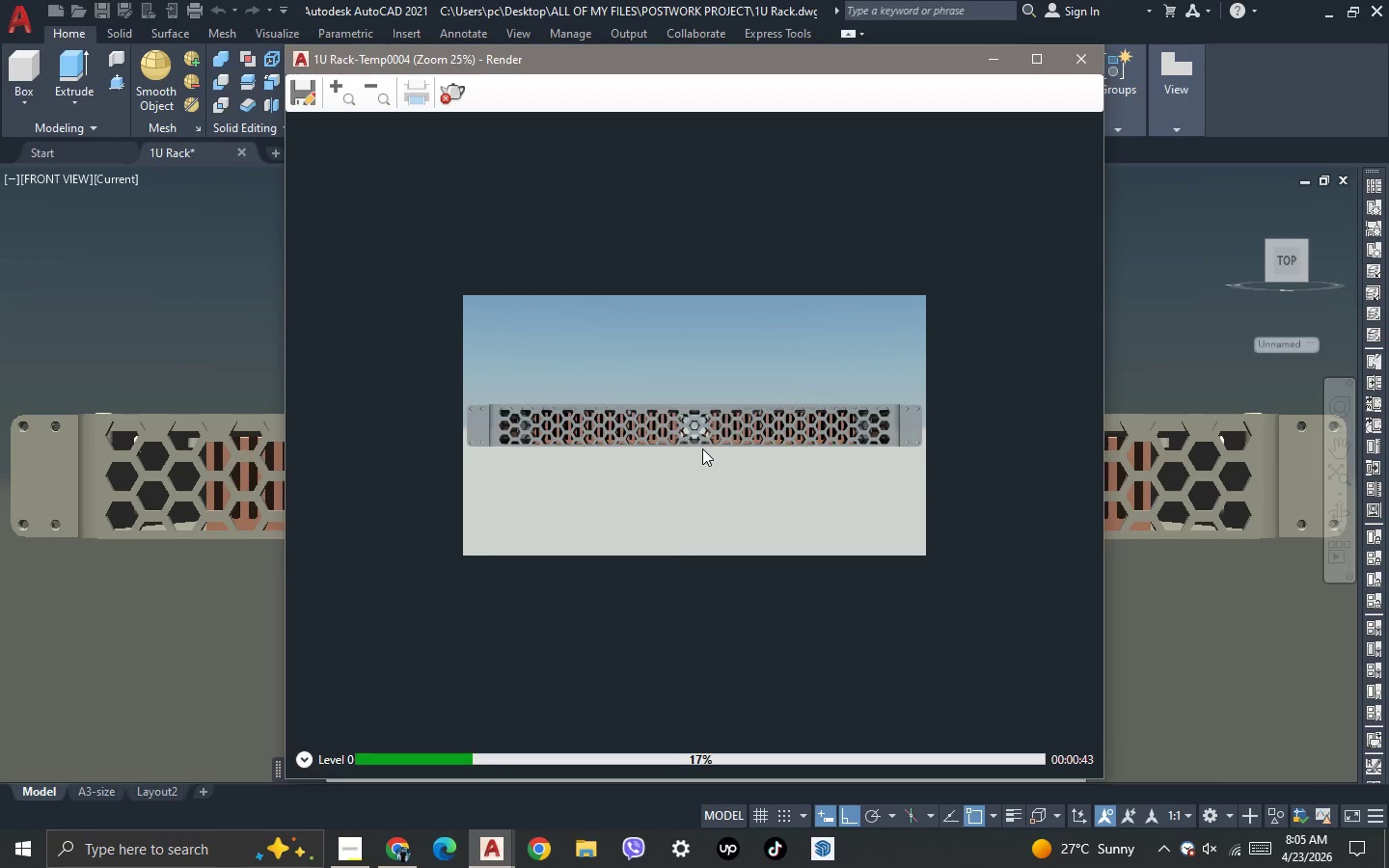 
scroll: coordinate [702, 448], scroll_direction: down, amount: 2.0
 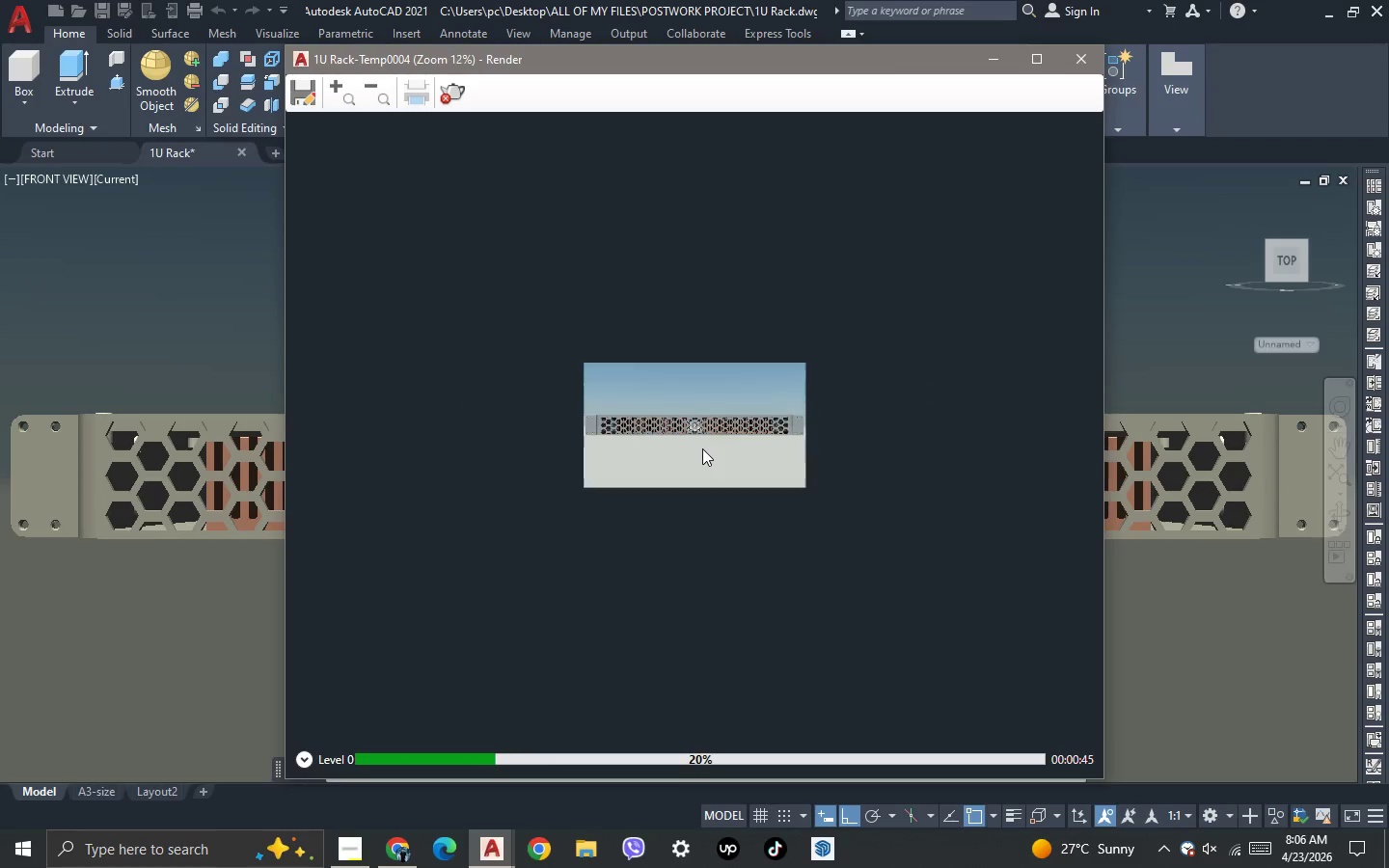 
scroll: coordinate [702, 448], scroll_direction: up, amount: 3.0
 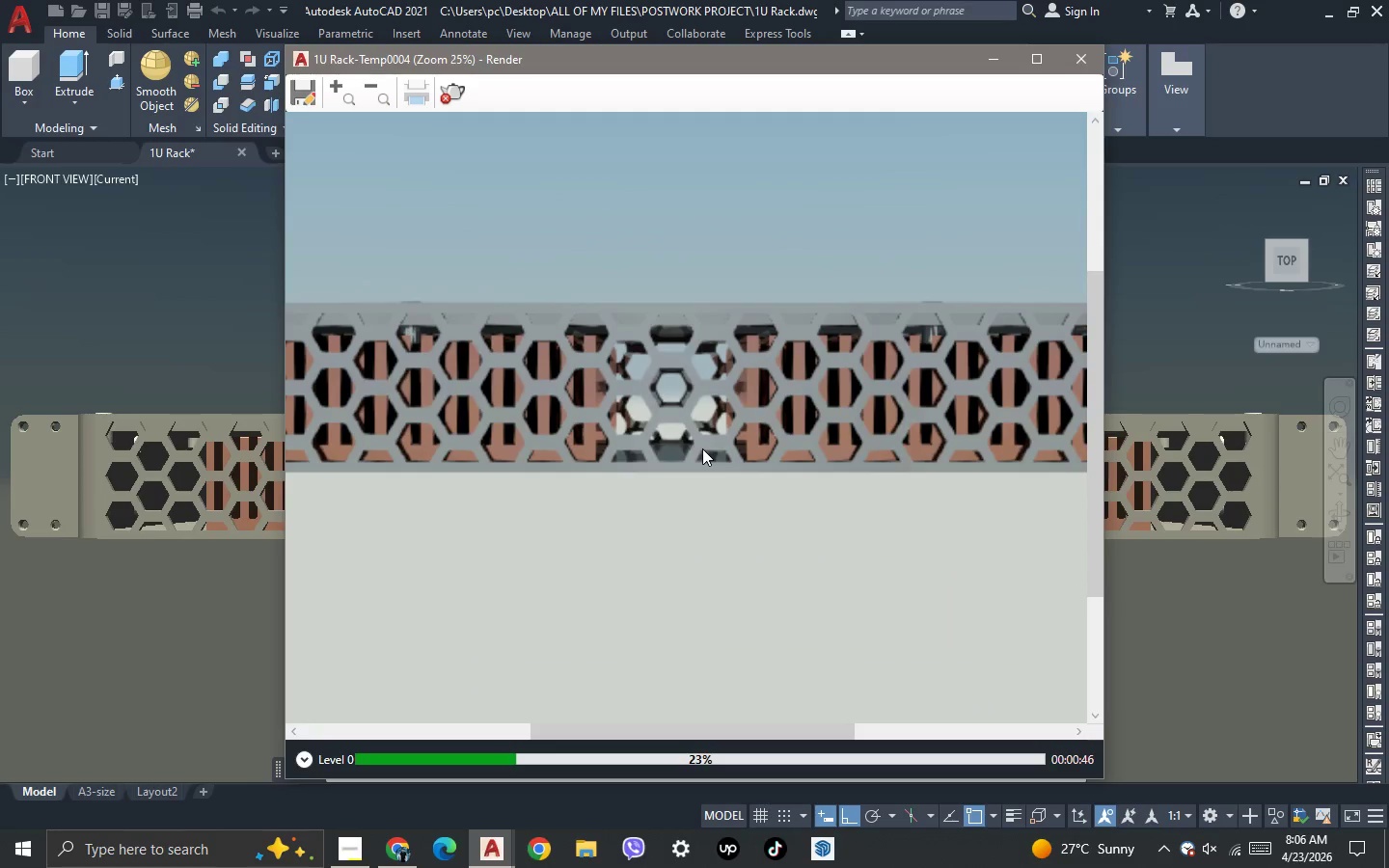 
scroll: coordinate [702, 448], scroll_direction: down, amount: 1.0